 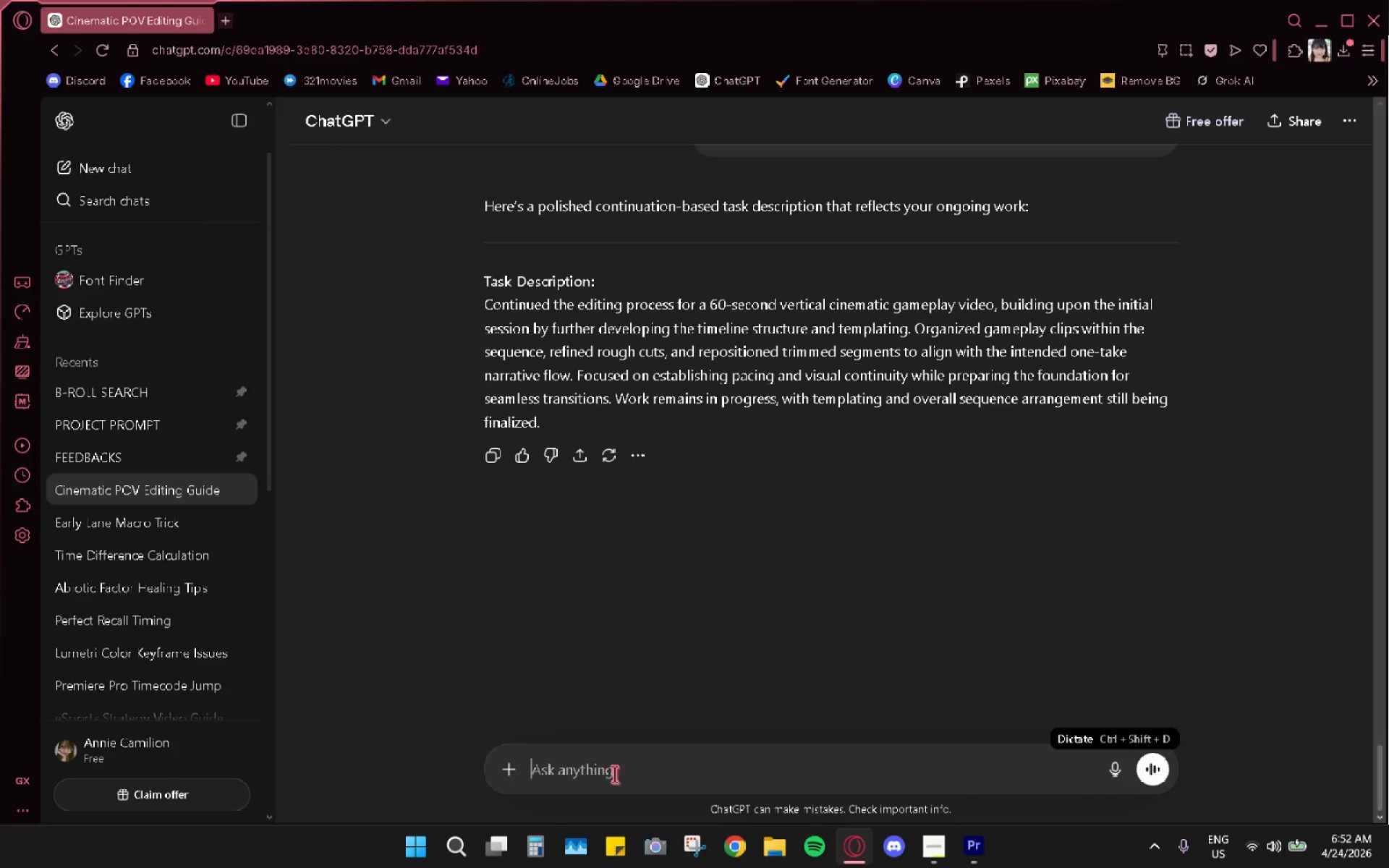 
type(what does this mean:)
 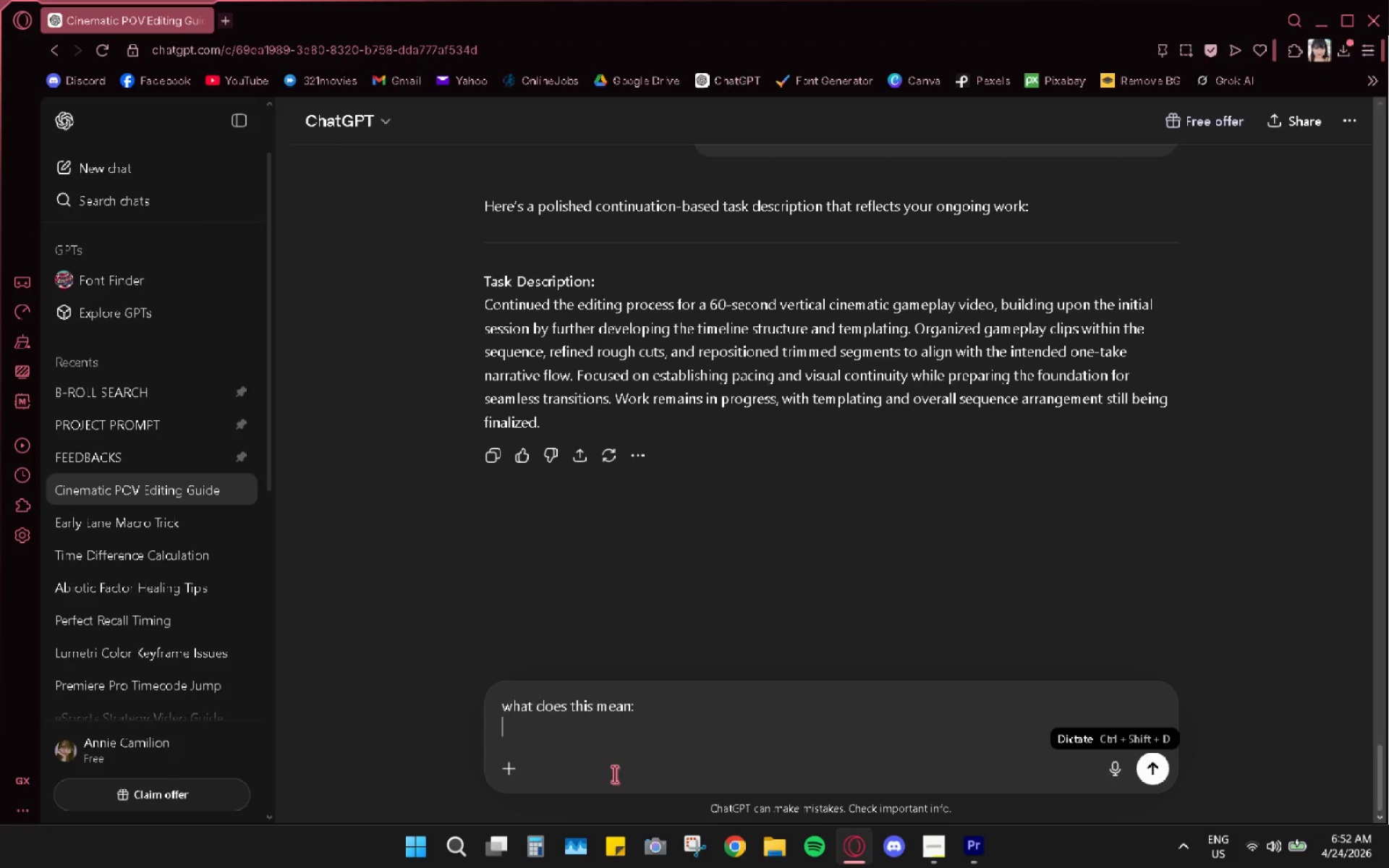 
key(Shift+Enter)
 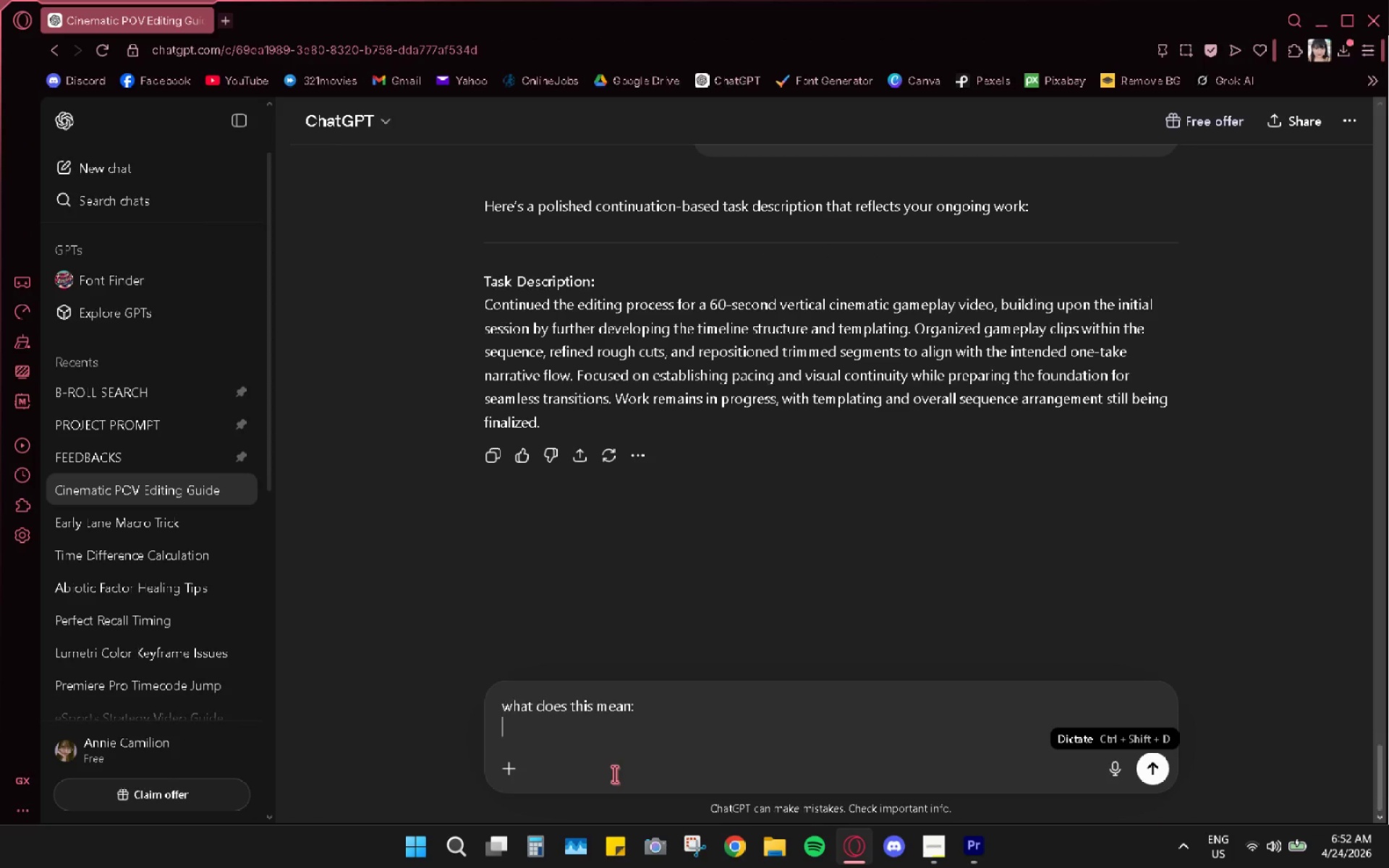 
key(Shift+Enter)
 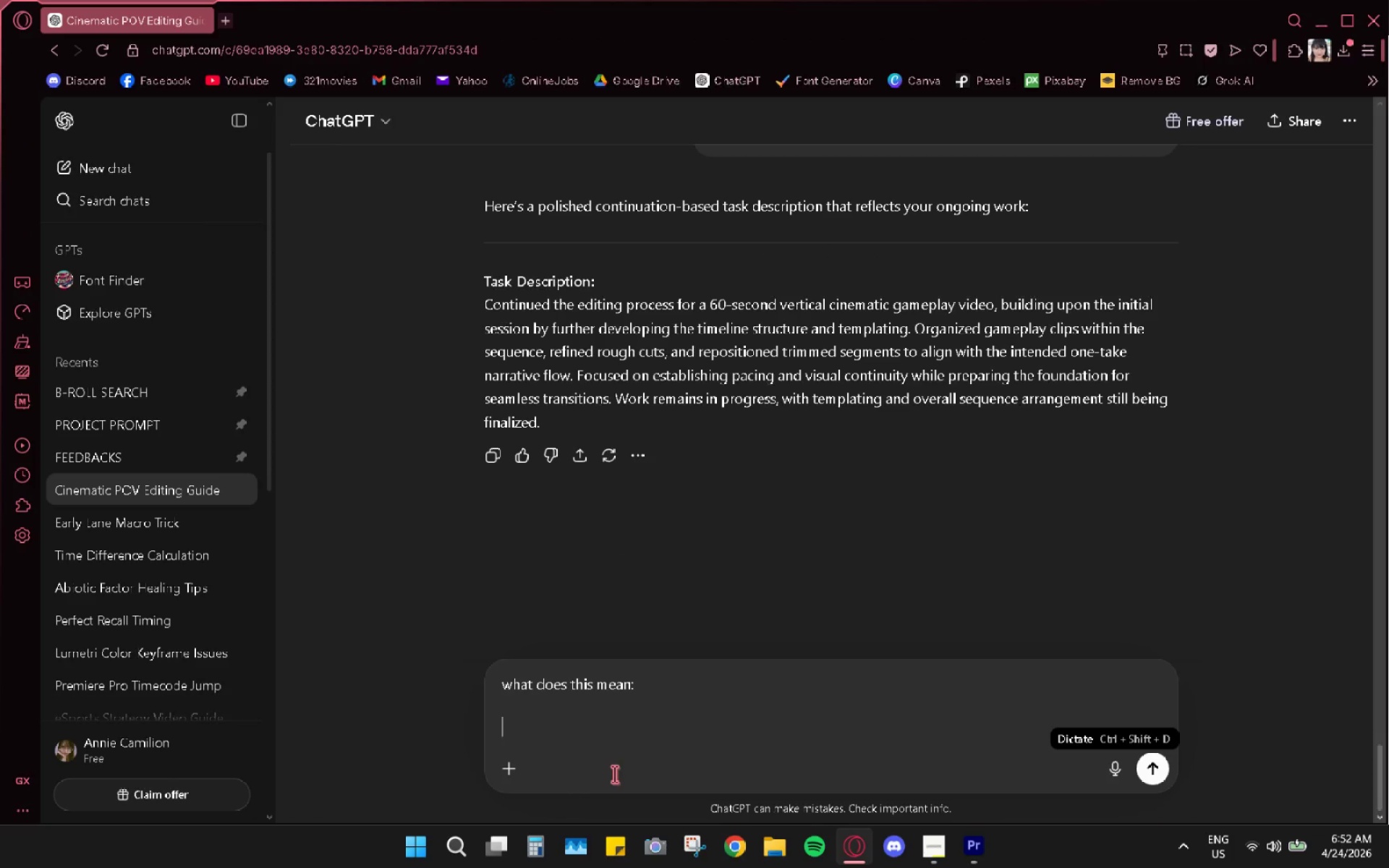 
key(Control+V)
 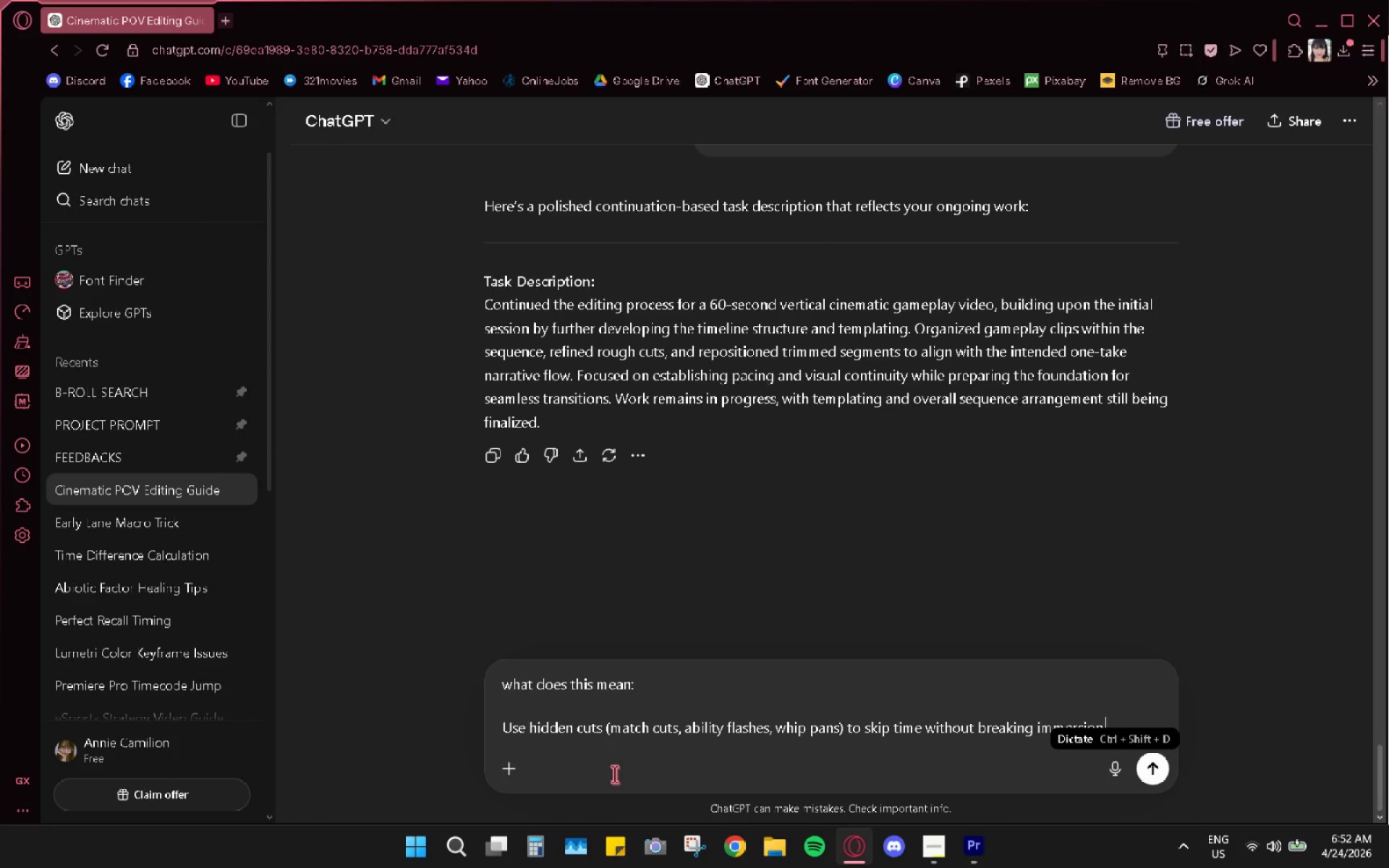 
key(Enter)
 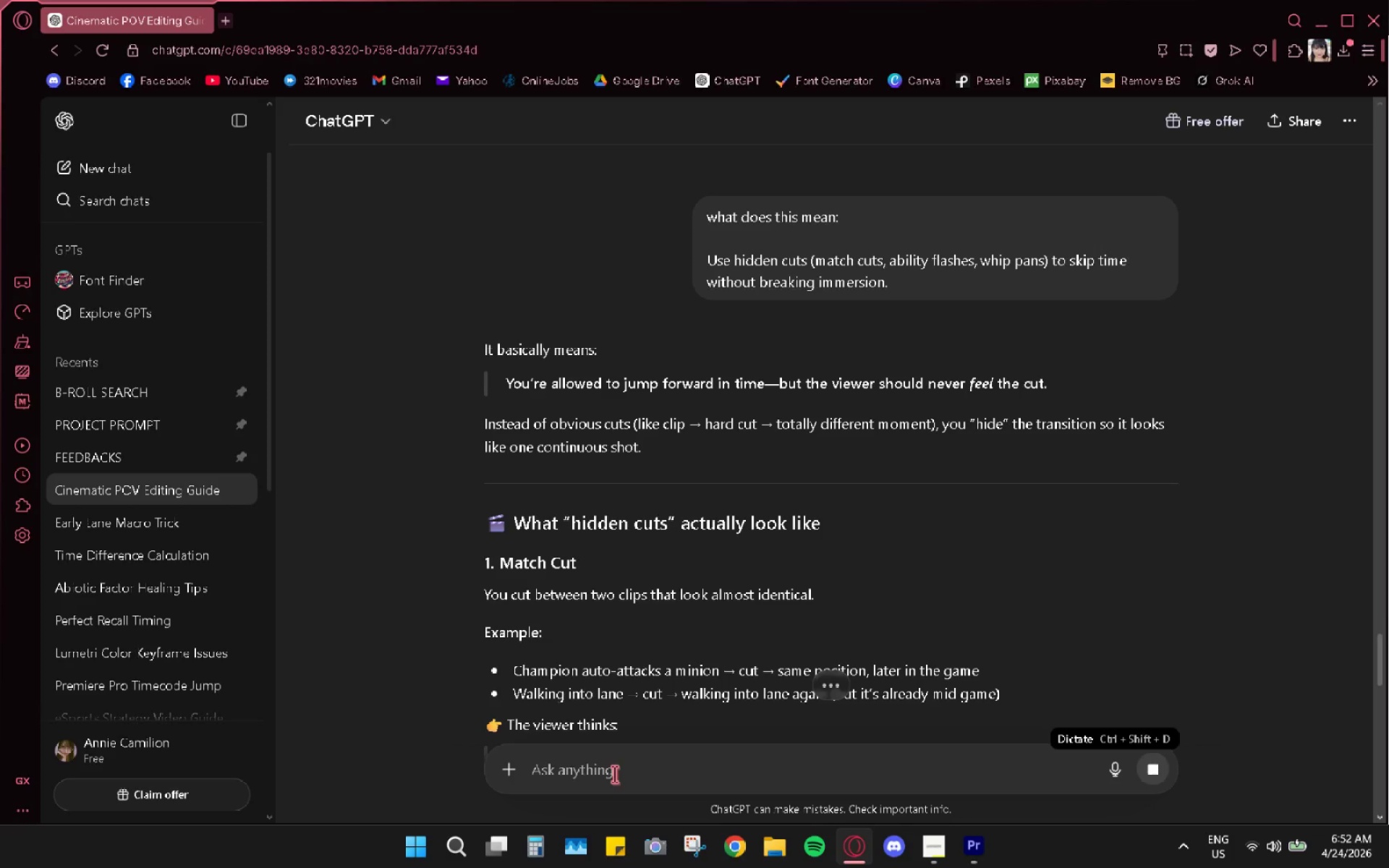 
wait(19.8)
 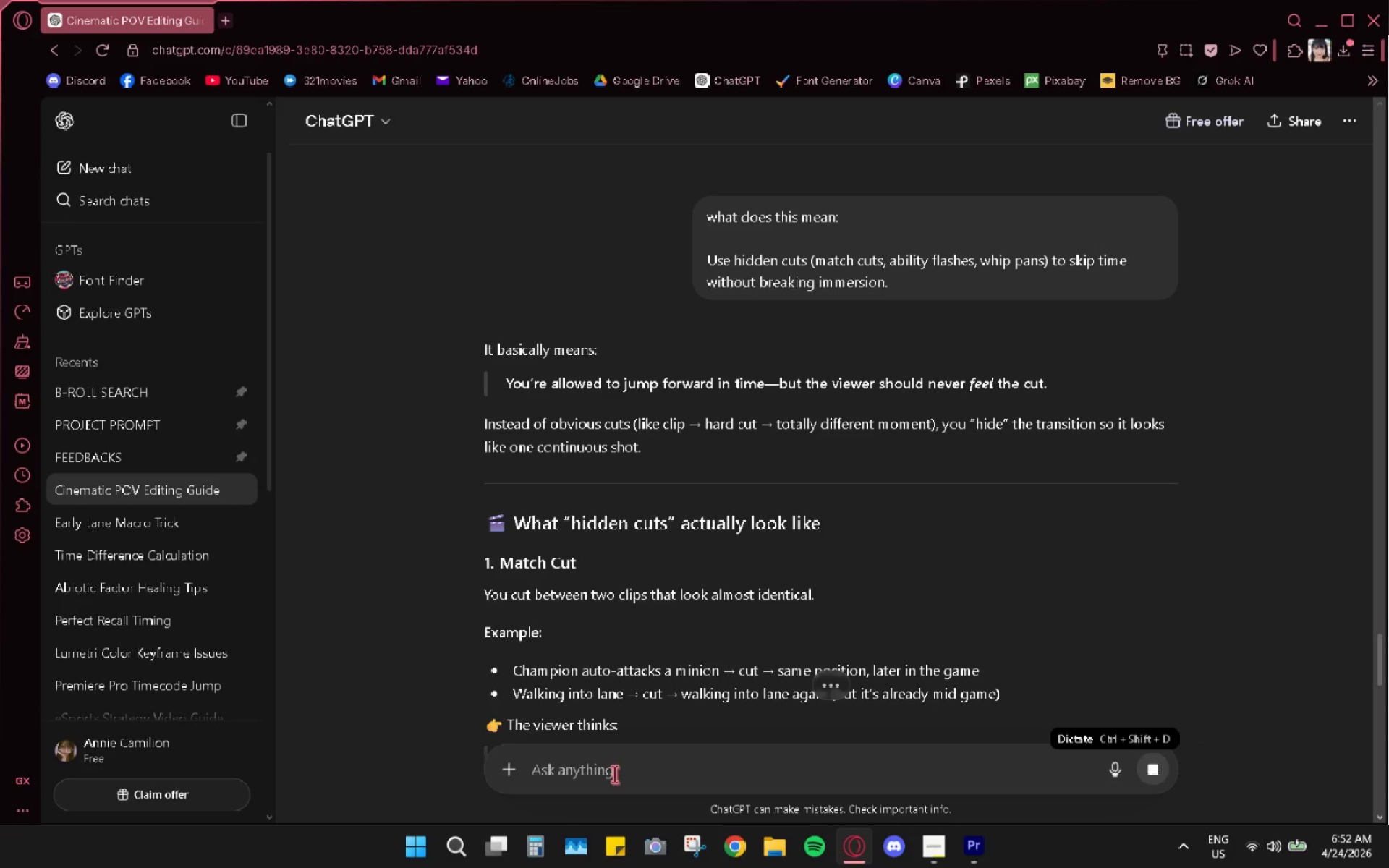 
left_click([975, 846])
 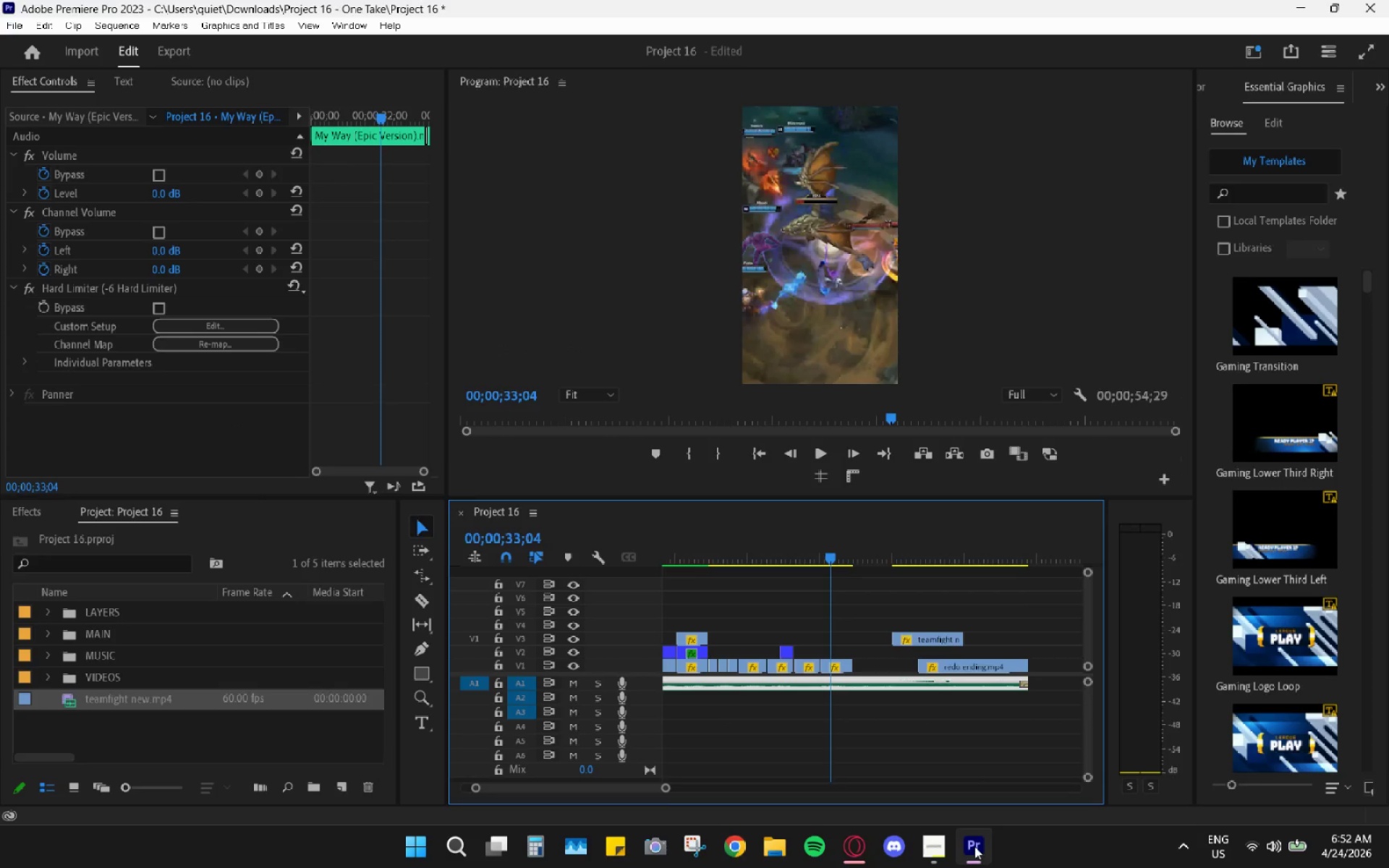 
mouse_move([974, 846])
 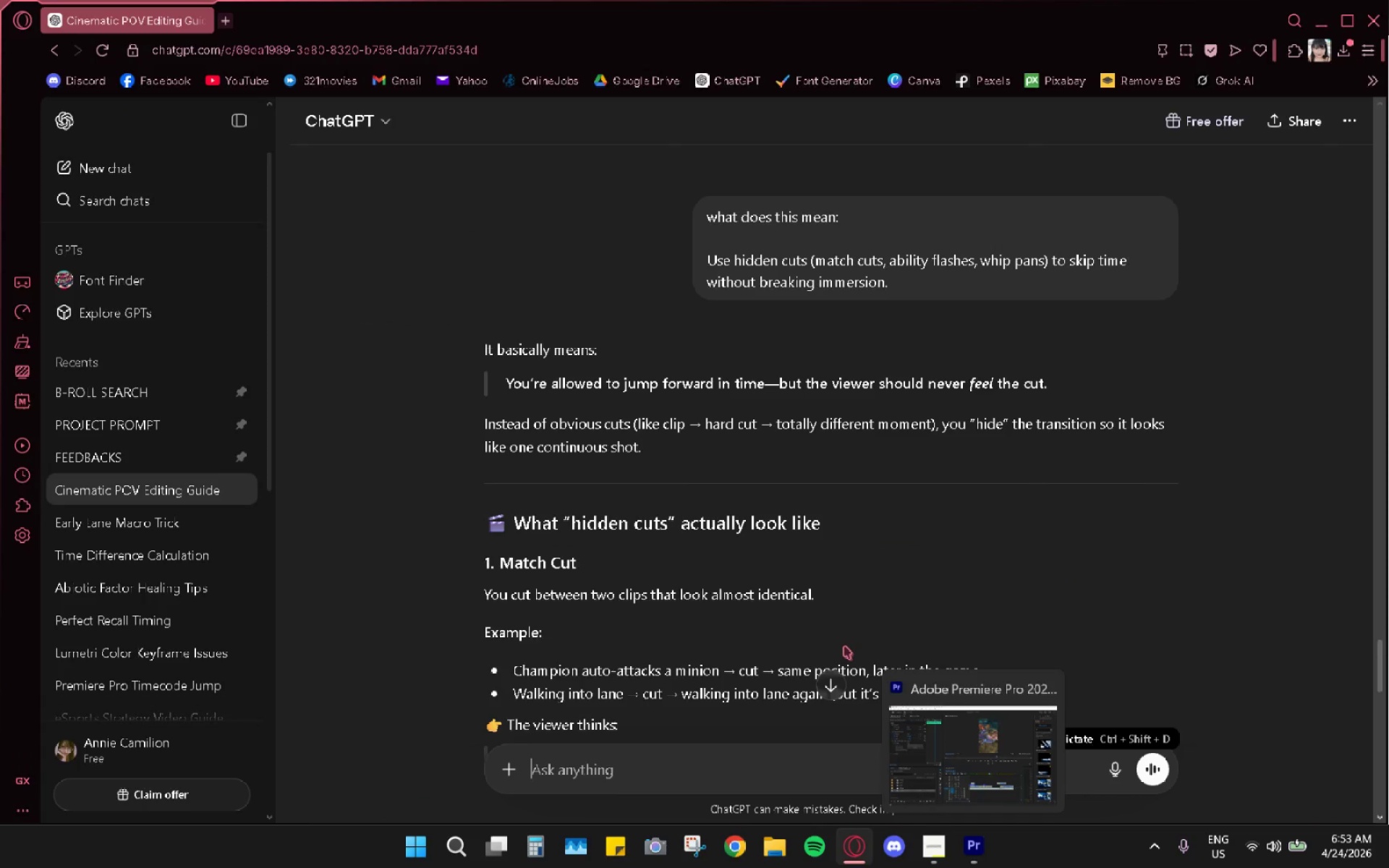 
scroll: coordinate [844, 645], scroll_direction: down, amount: 3.0
 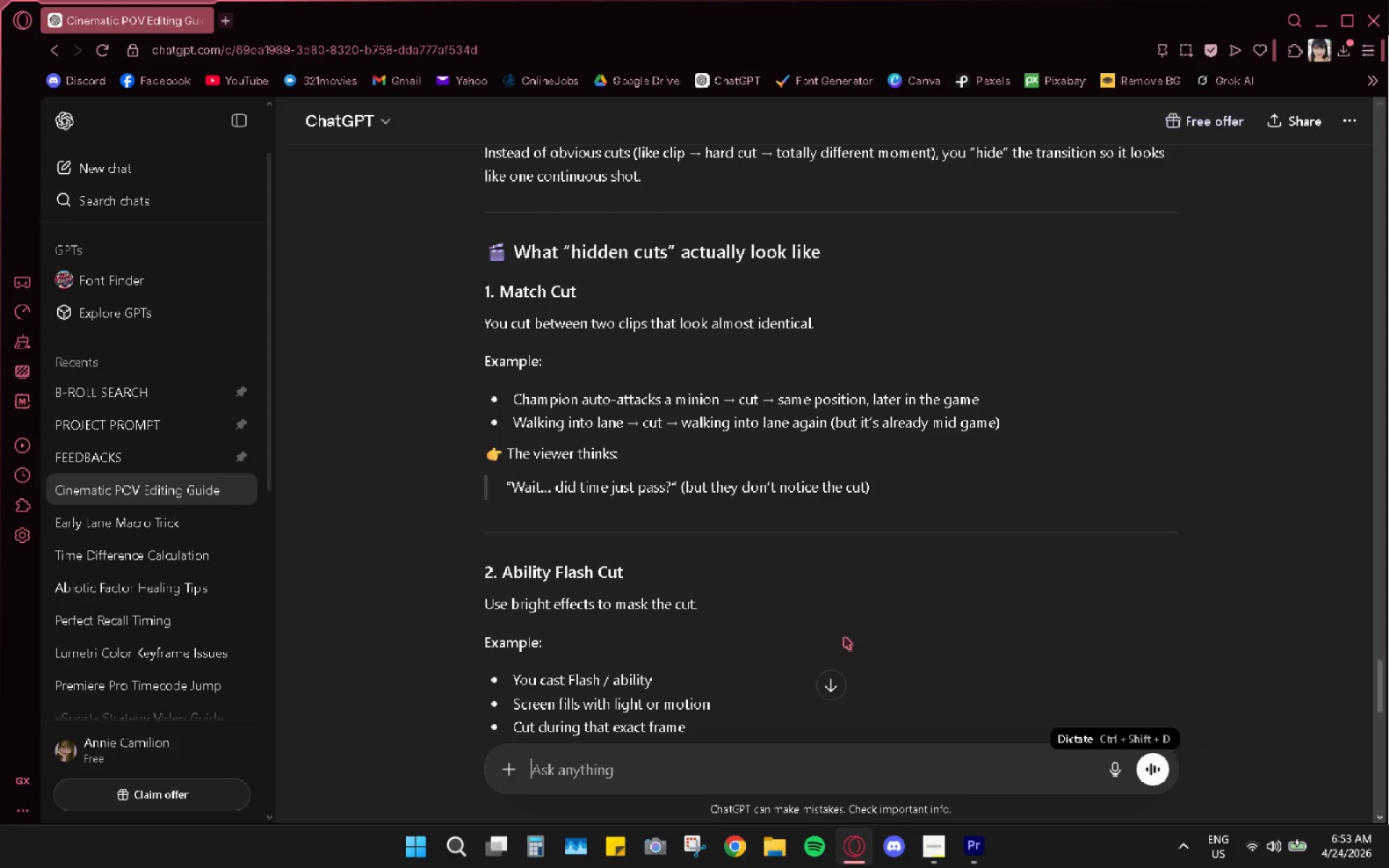 
wait(11.04)
 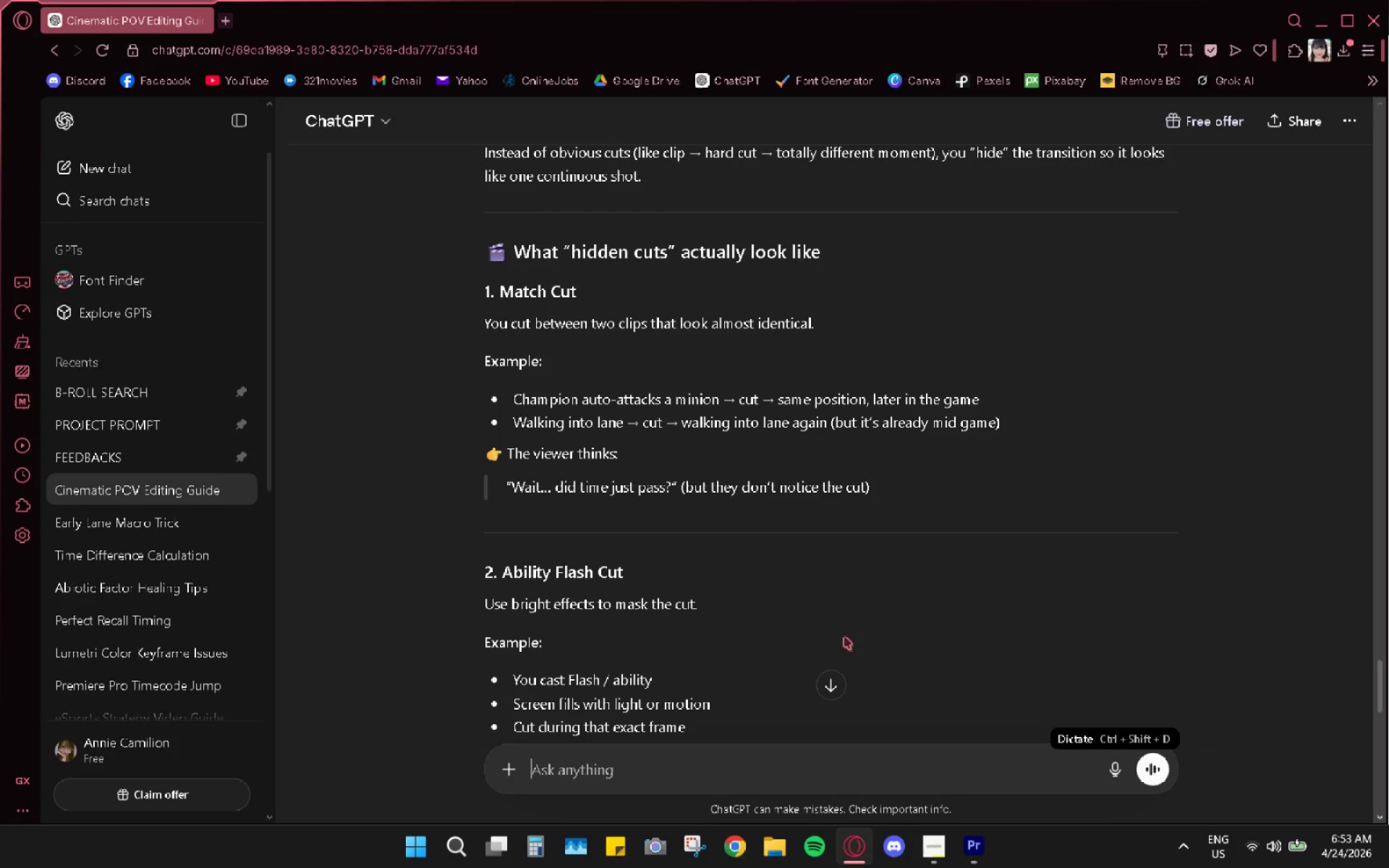 
scroll: coordinate [844, 637], scroll_direction: down, amount: 1.0
 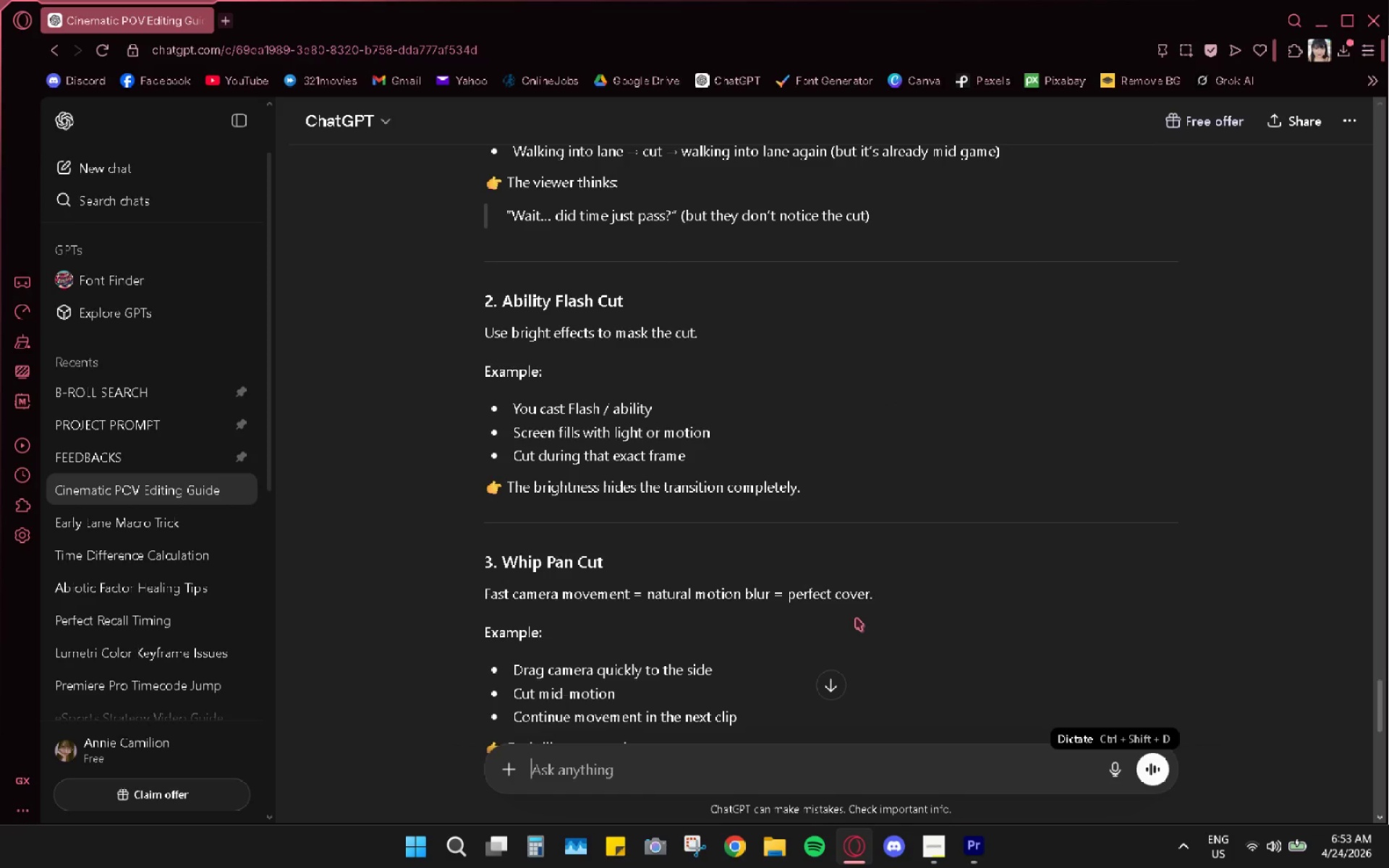 
wait(5.86)
 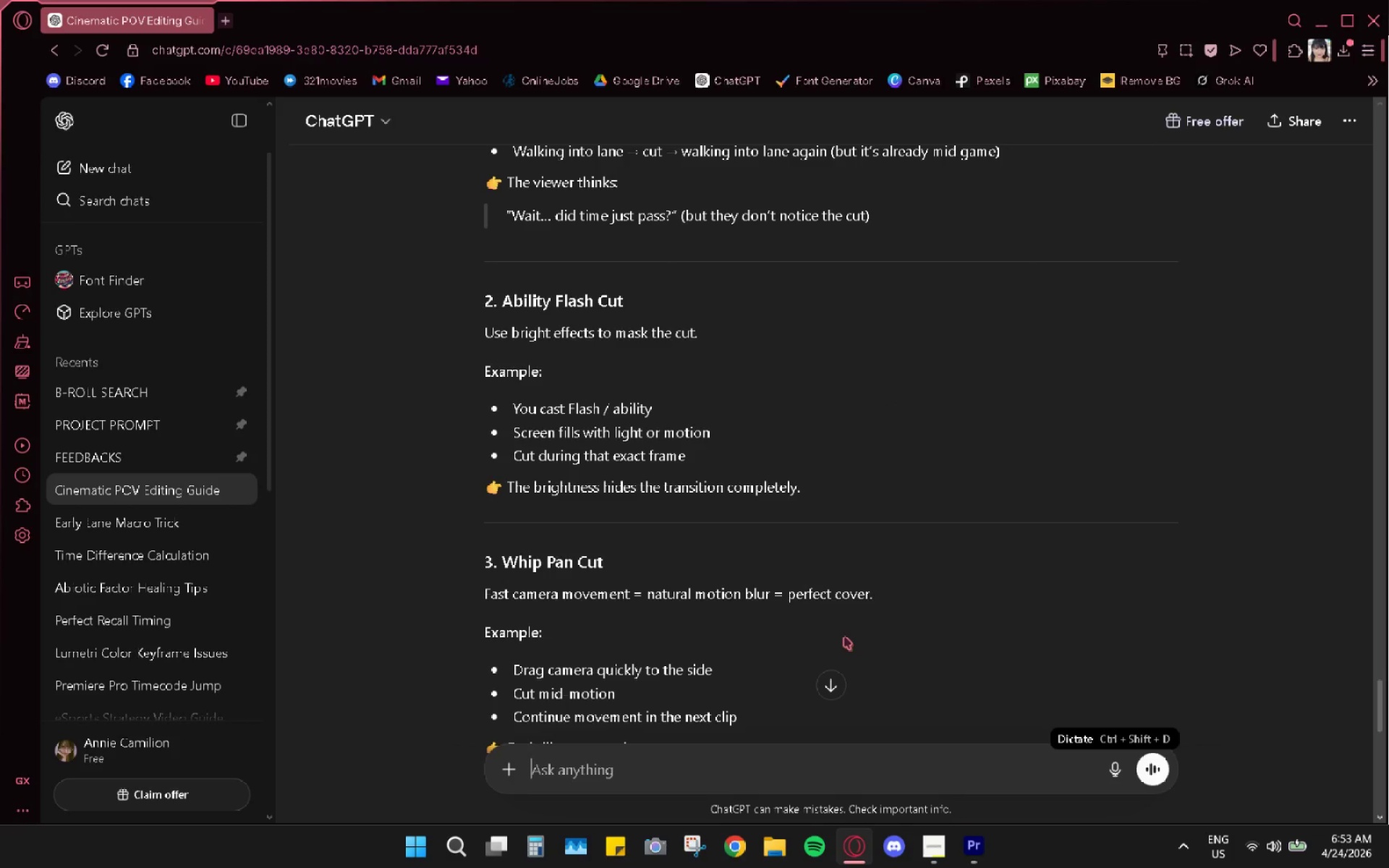 
scroll: coordinate [856, 617], scroll_direction: down, amount: 3.0
 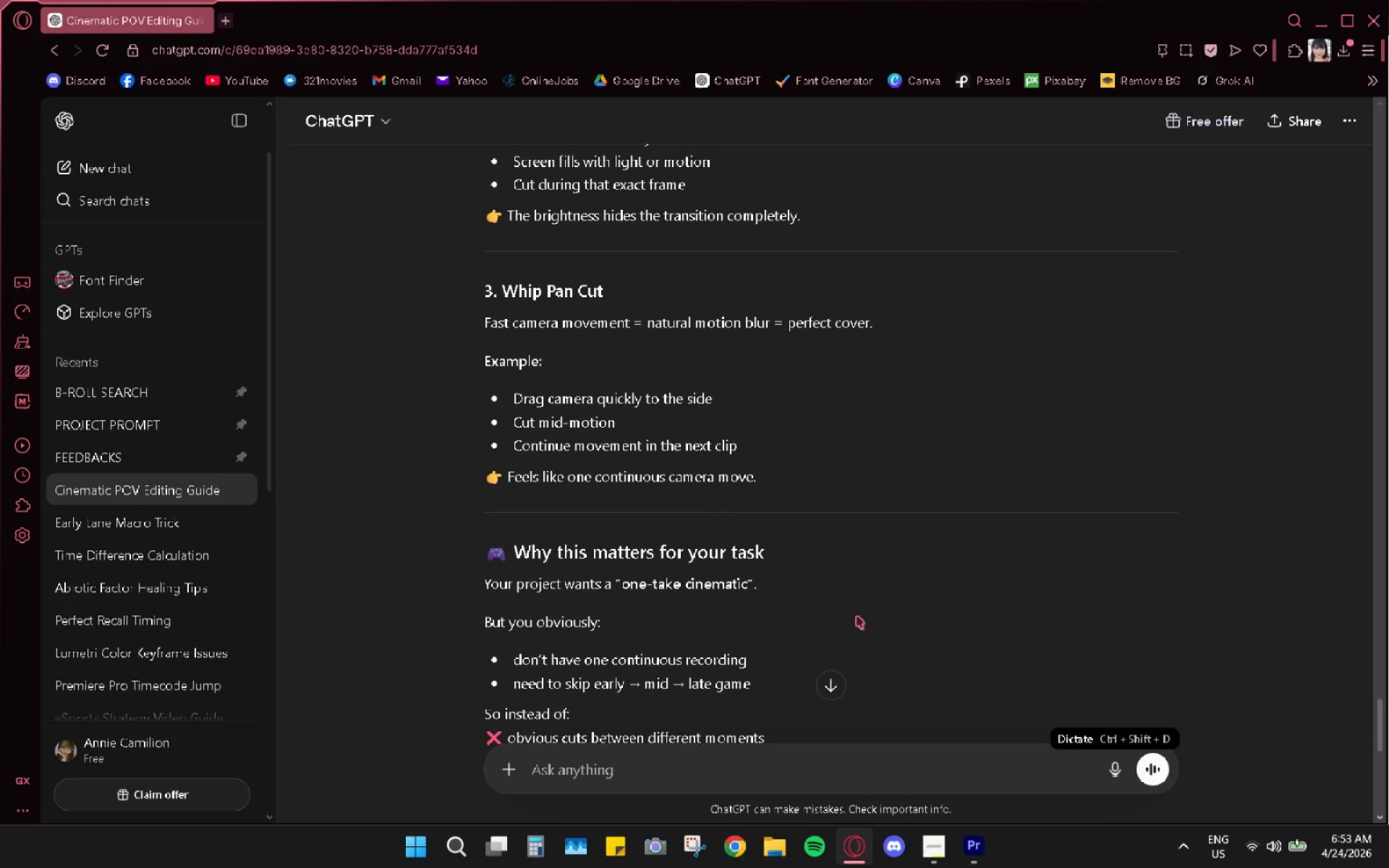 
left_click([951, 849])